 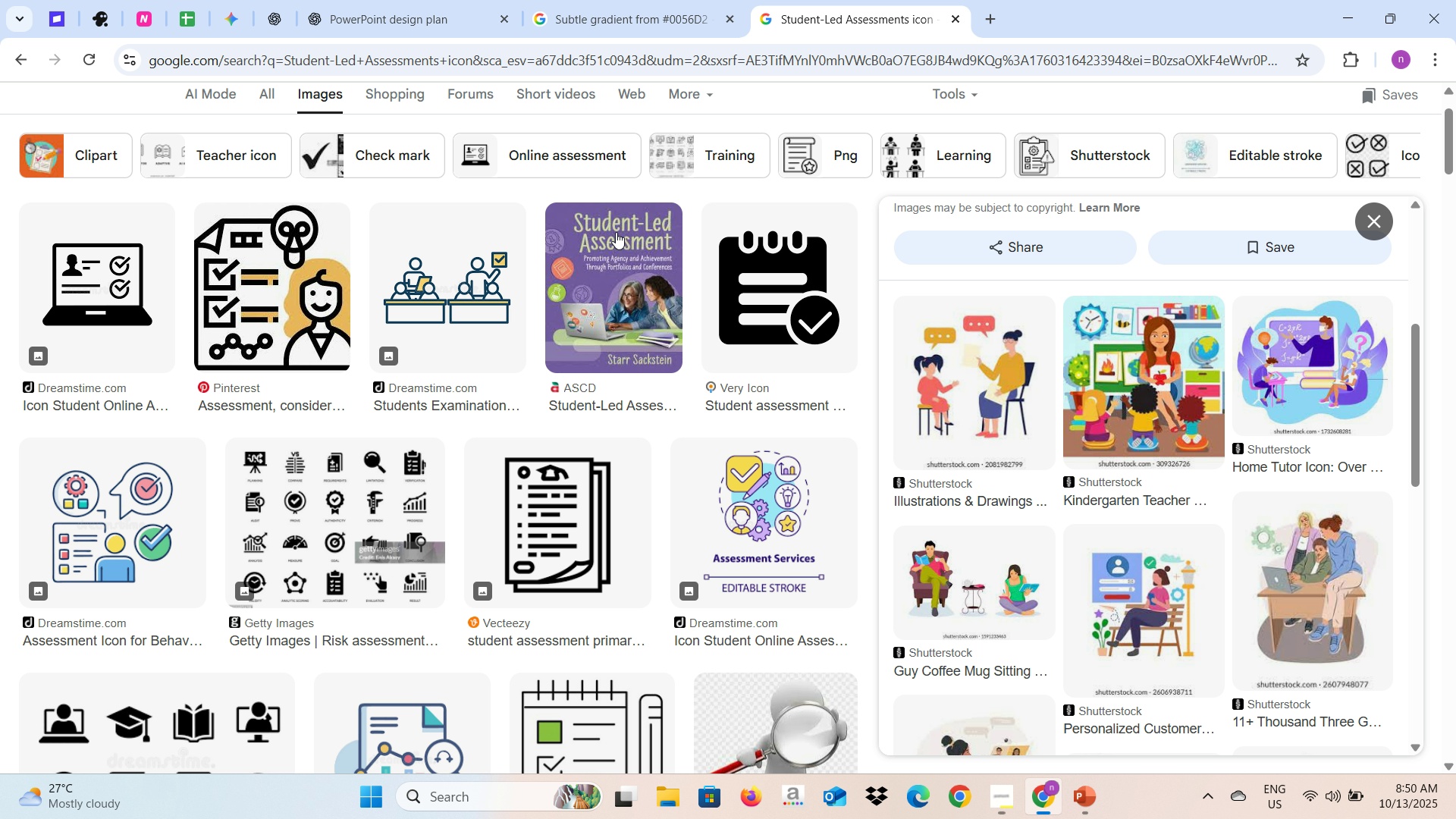 
scroll: coordinate [375, 185], scroll_direction: up, amount: 5.0
 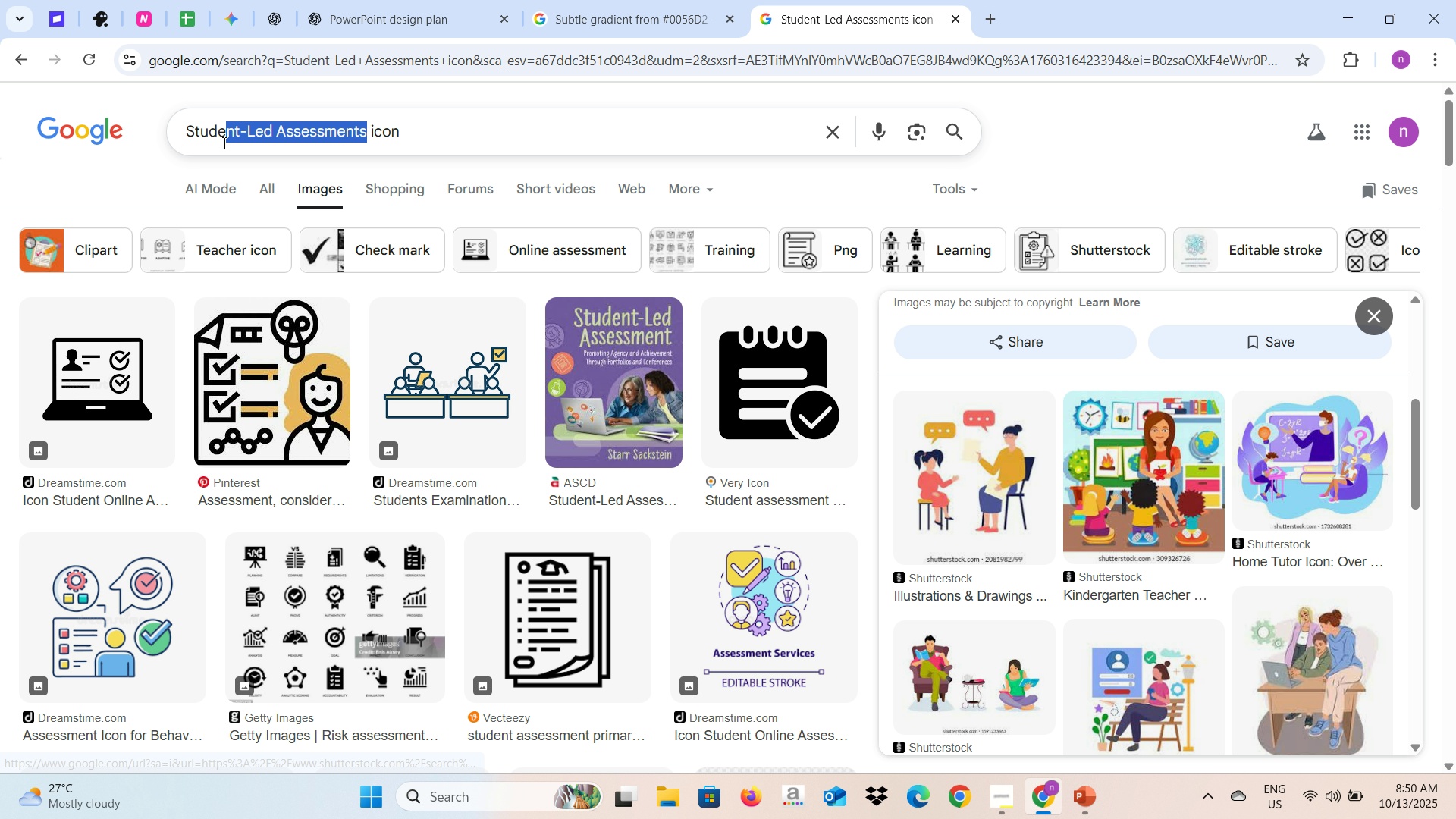 
key(Control+V)
 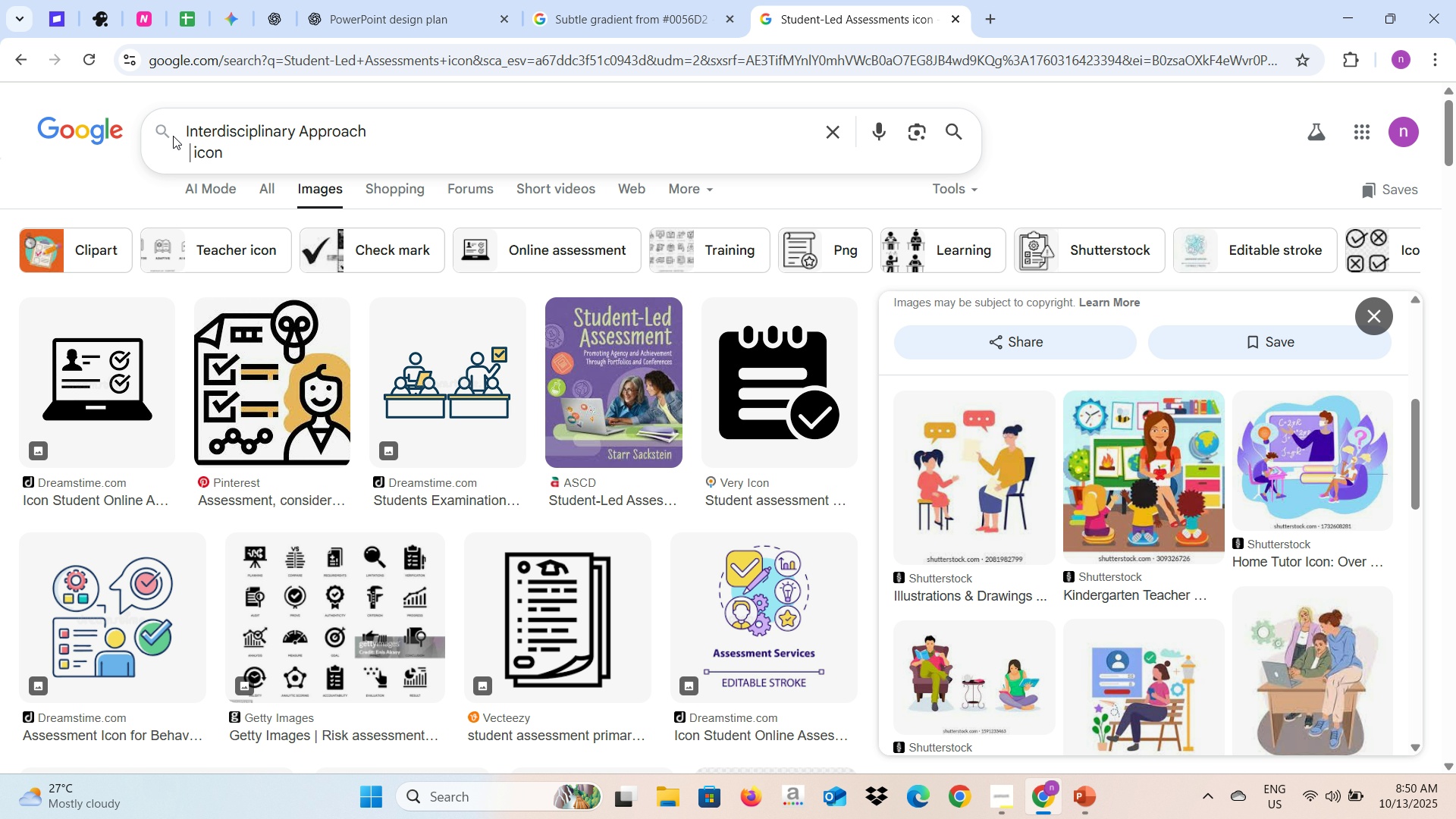 
key(Space)
 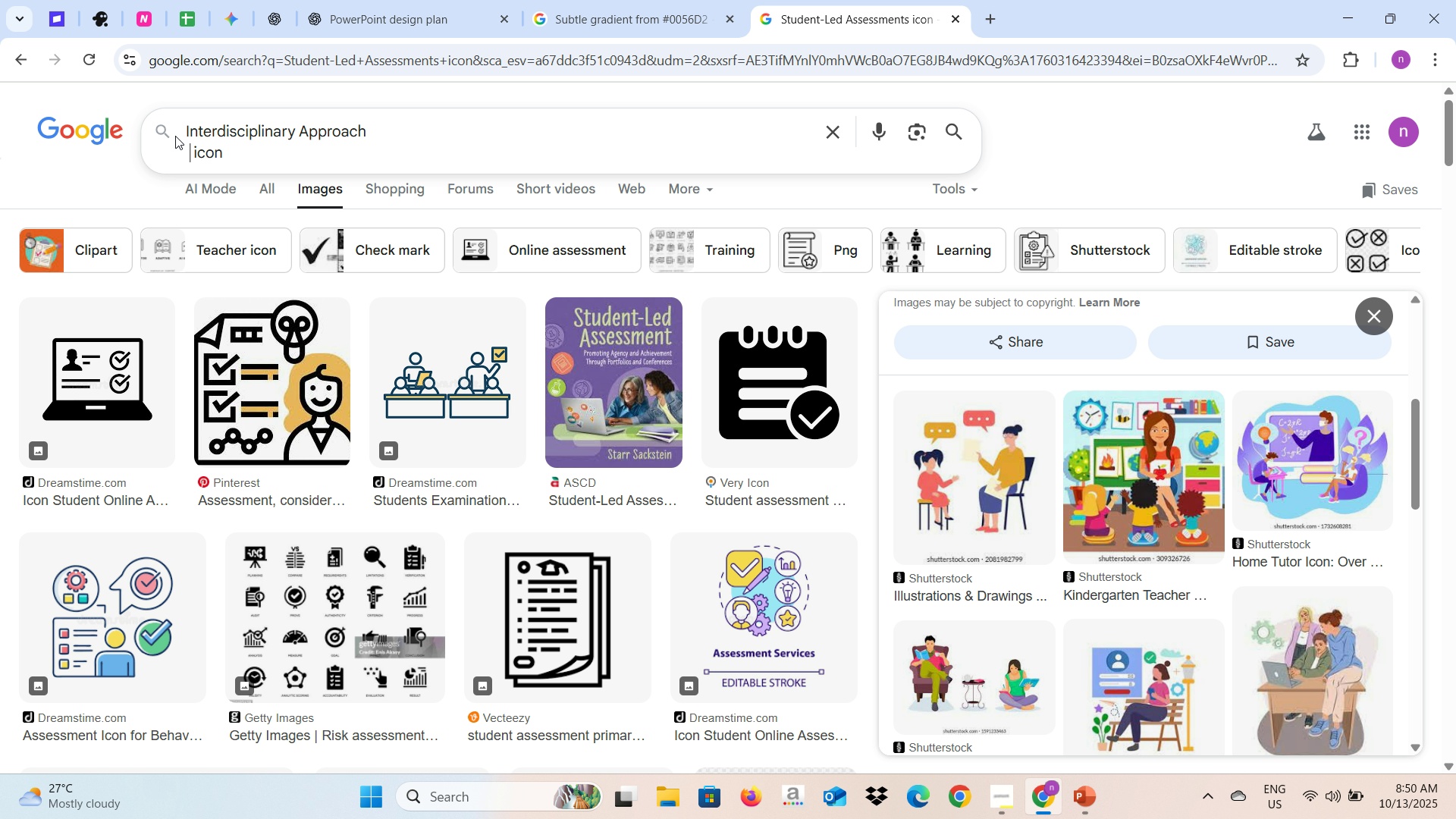 
key(Backspace)
 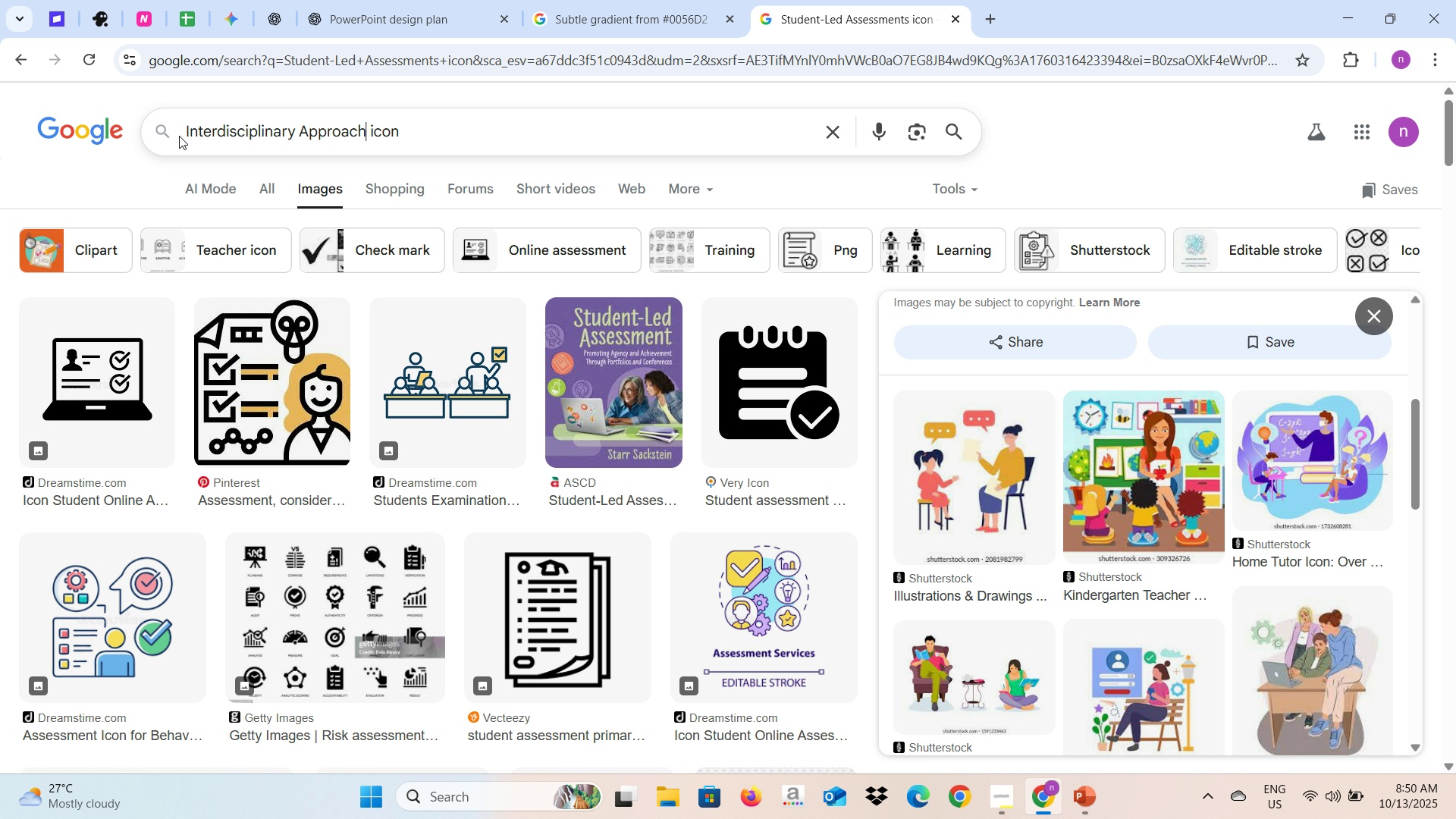 
key(Backspace)
 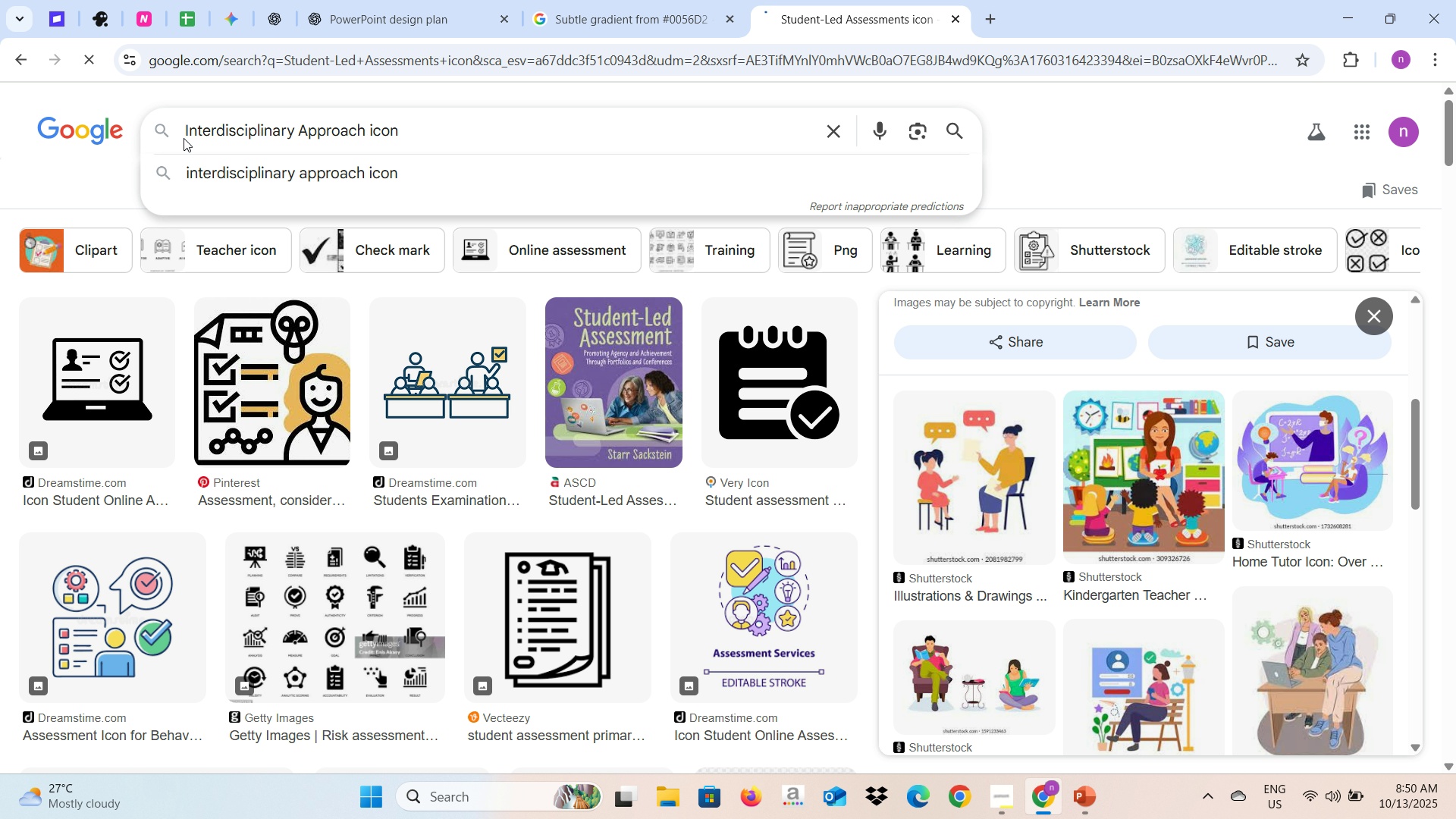 
key(Enter)
 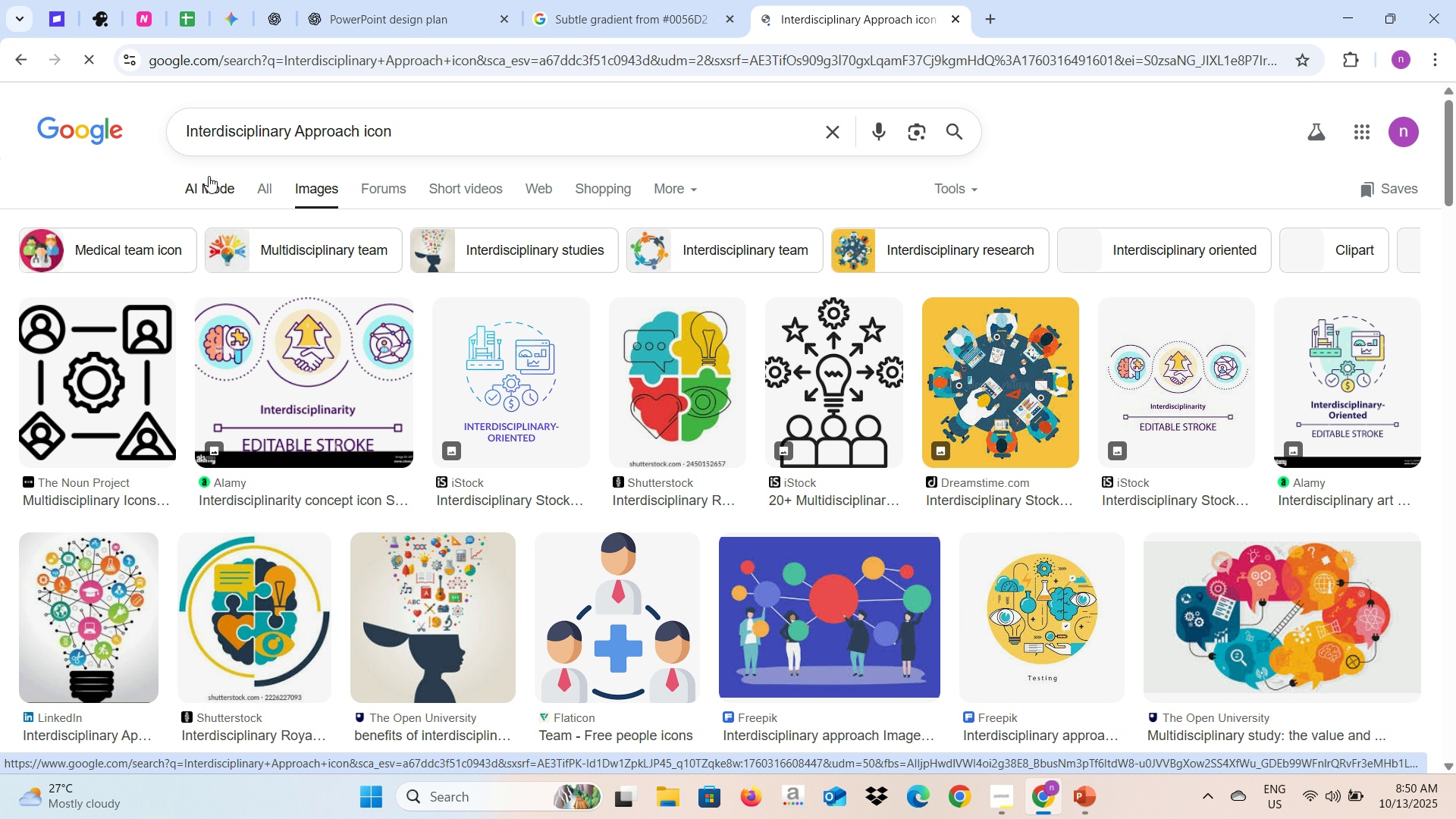 
wait(7.13)
 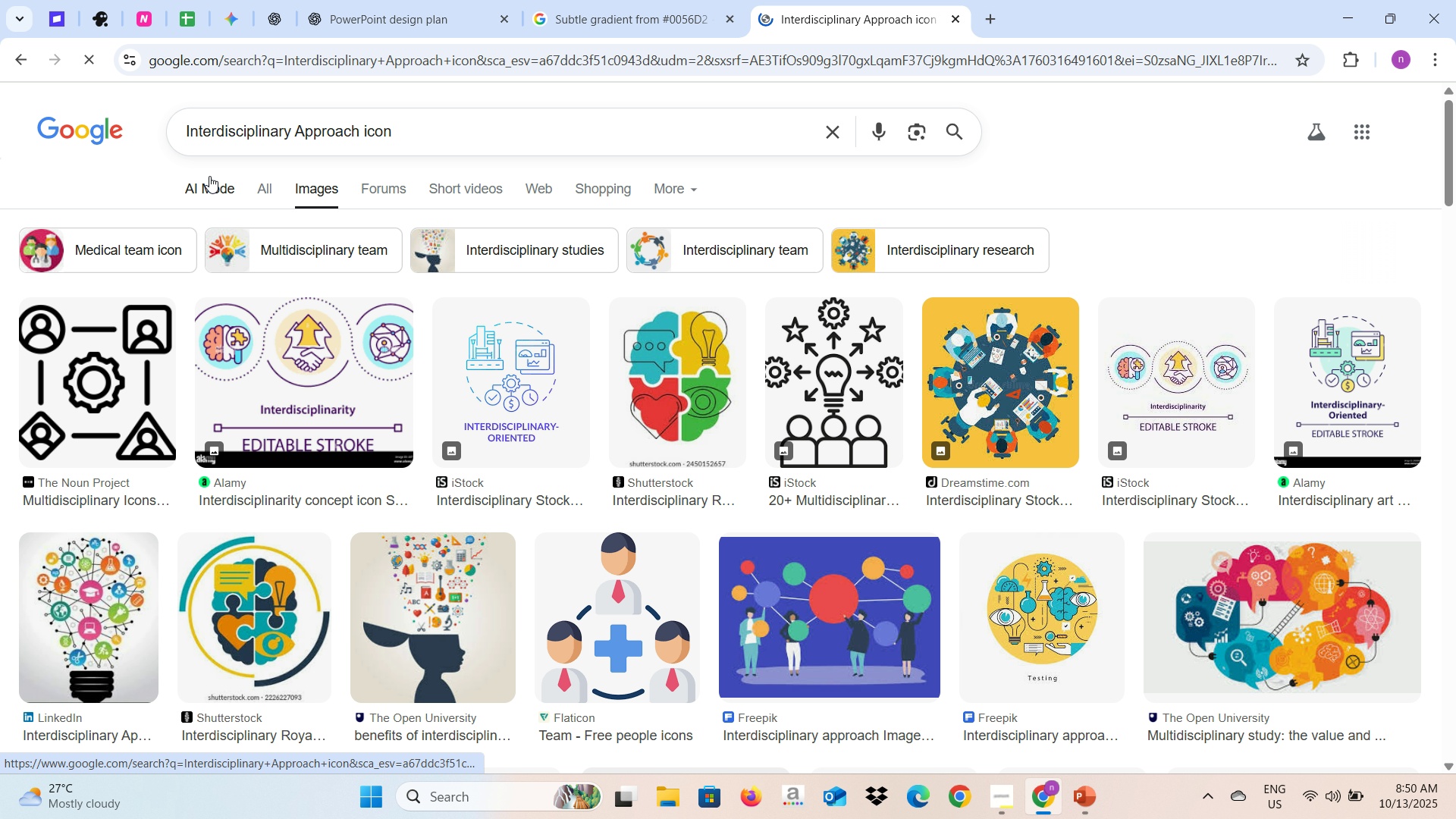 
left_click([504, 377])
 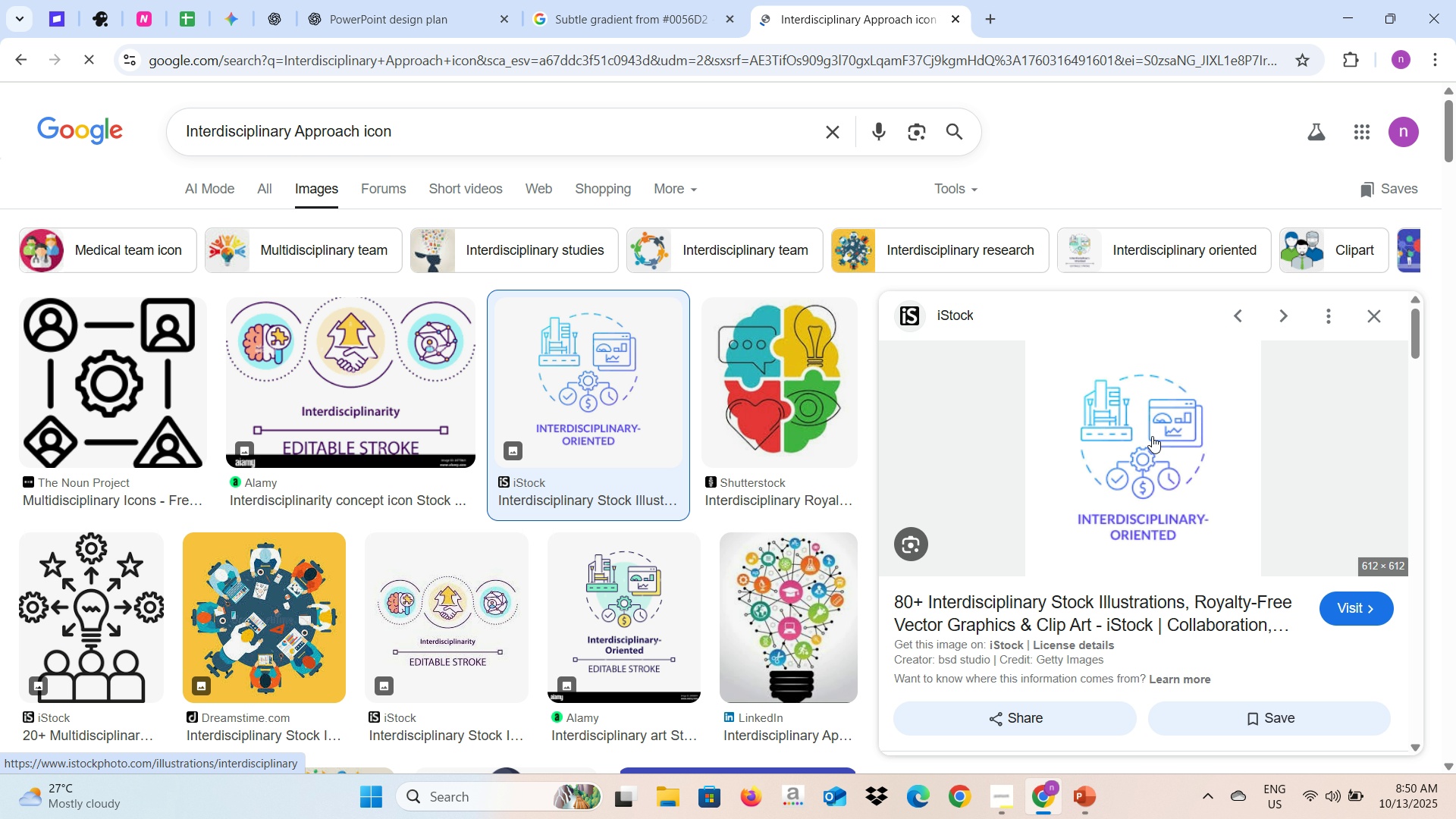 
right_click([1152, 436])
 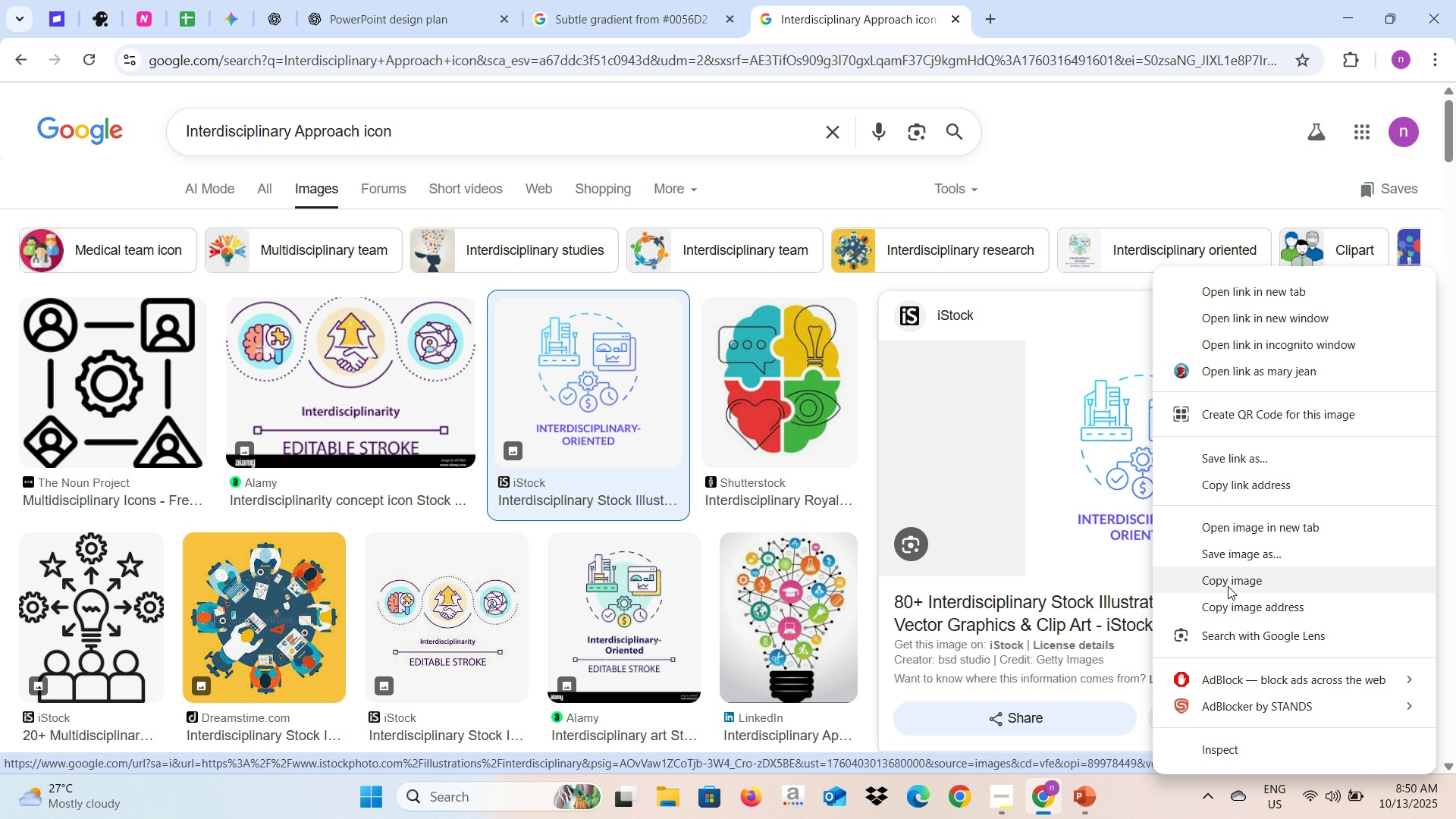 
left_click([1228, 586])
 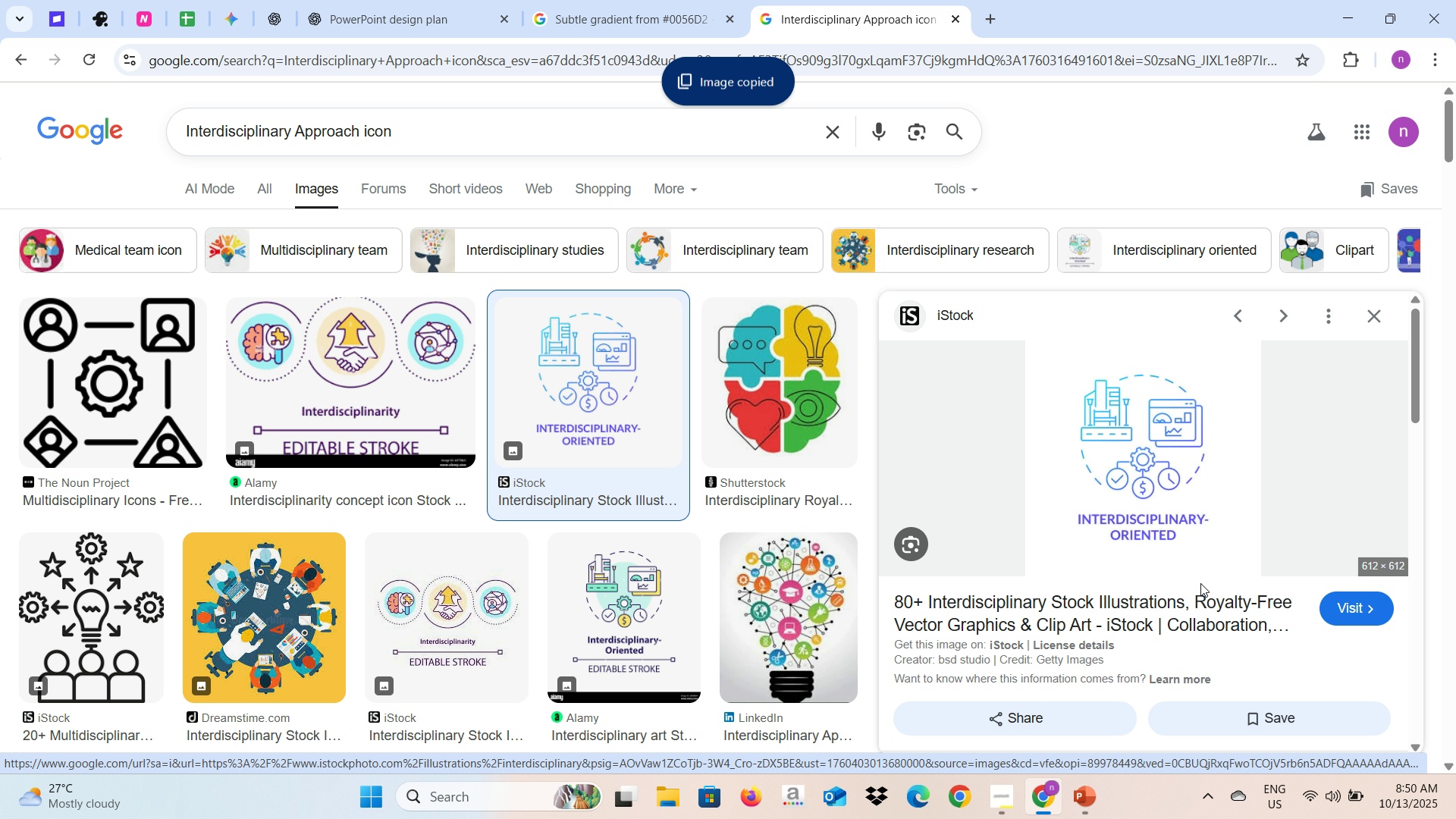 
key(Alt+AltLeft)
 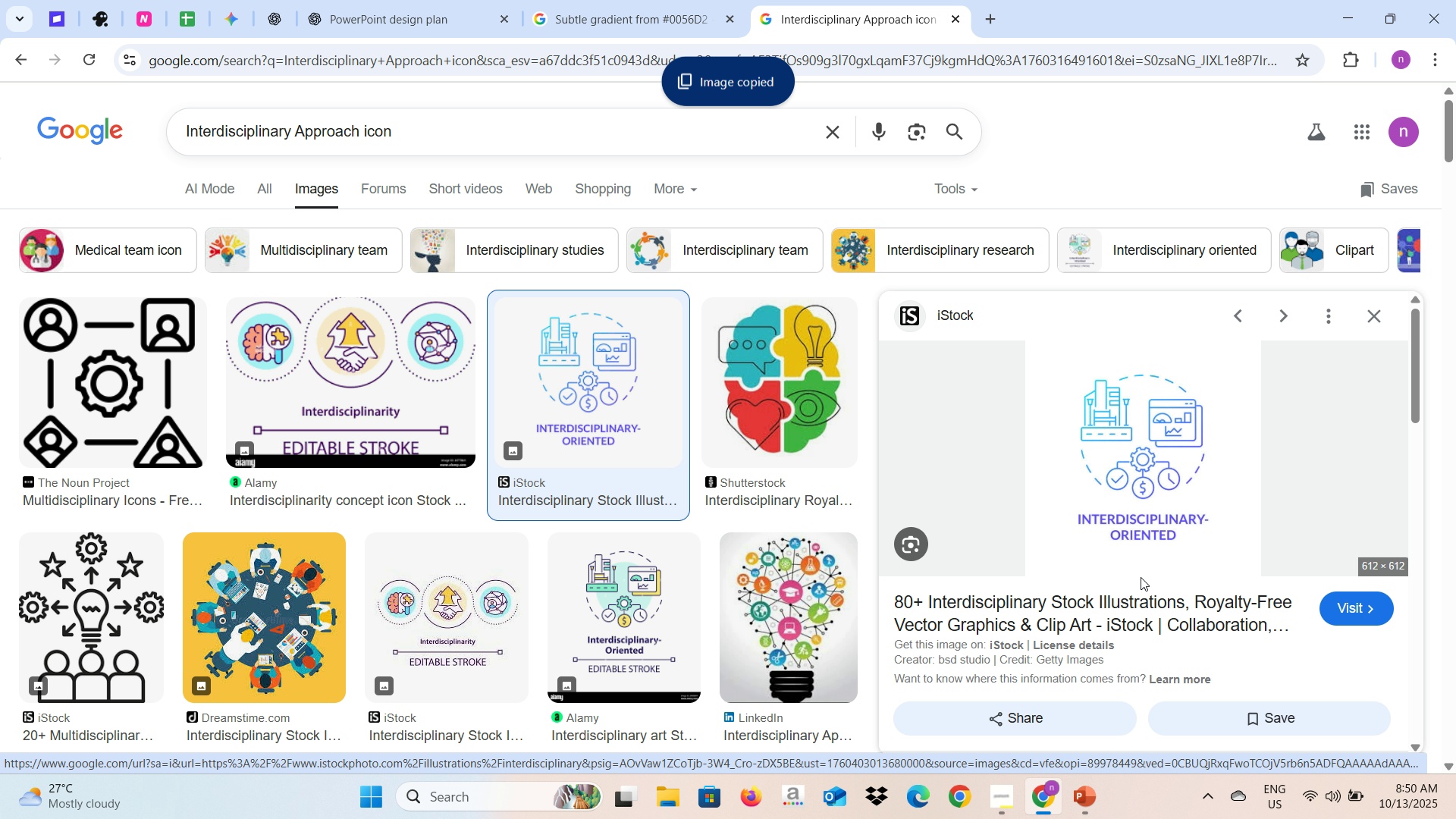 
key(Alt+Tab)